 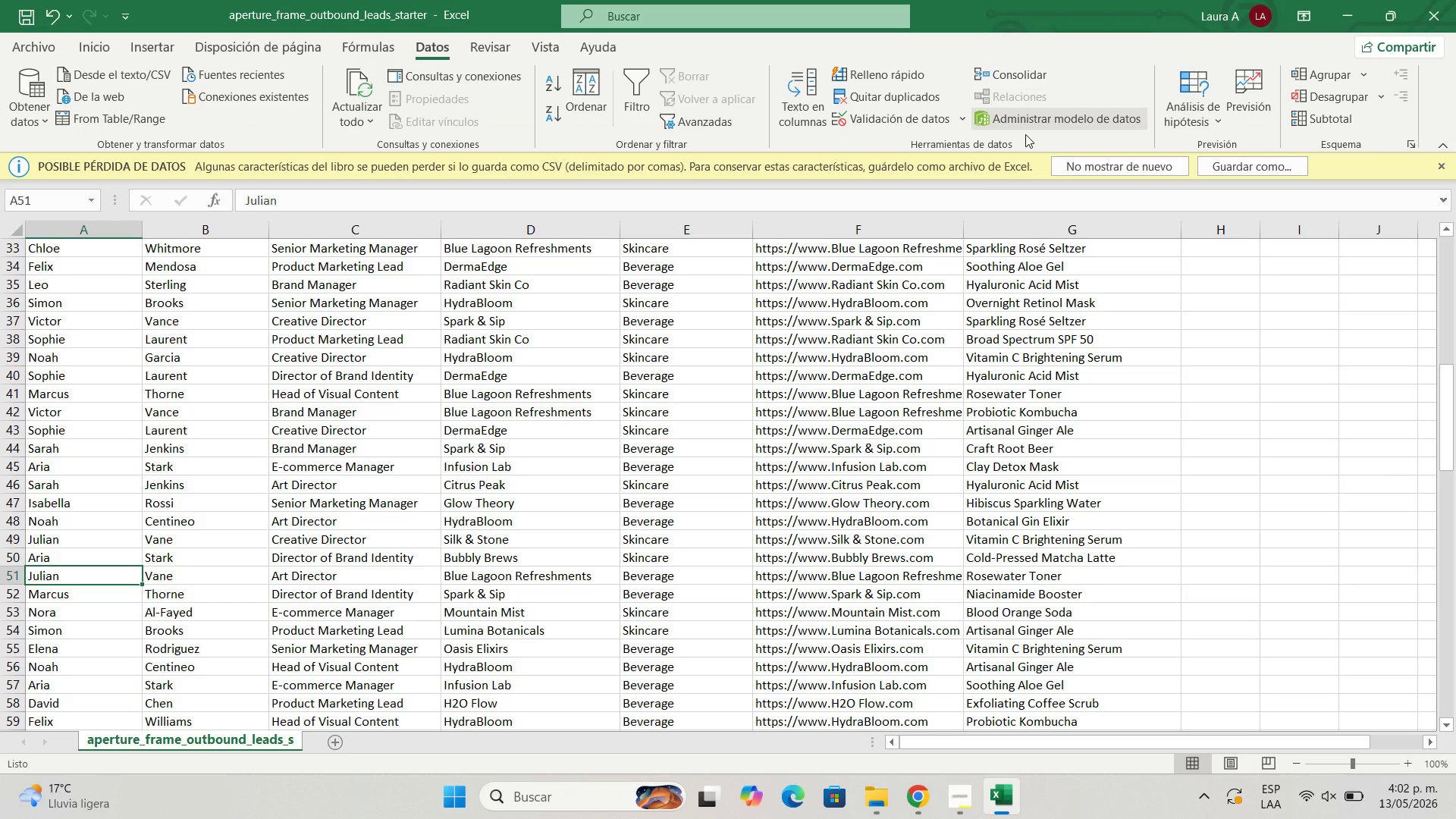 
left_click([1034, 245])
 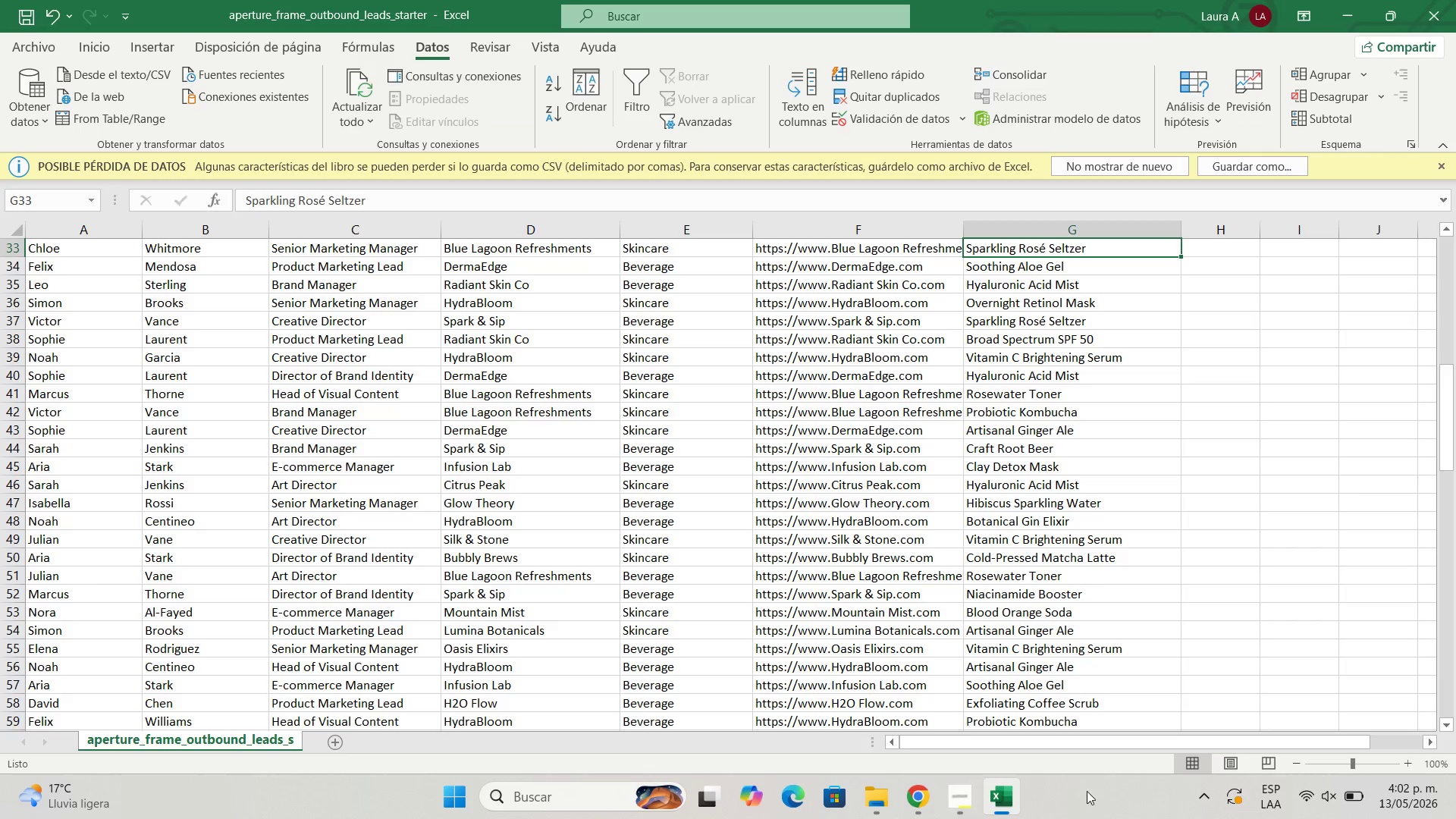 
left_click_drag(start_coordinate=[1039, 744], to_coordinate=[1017, 746])
 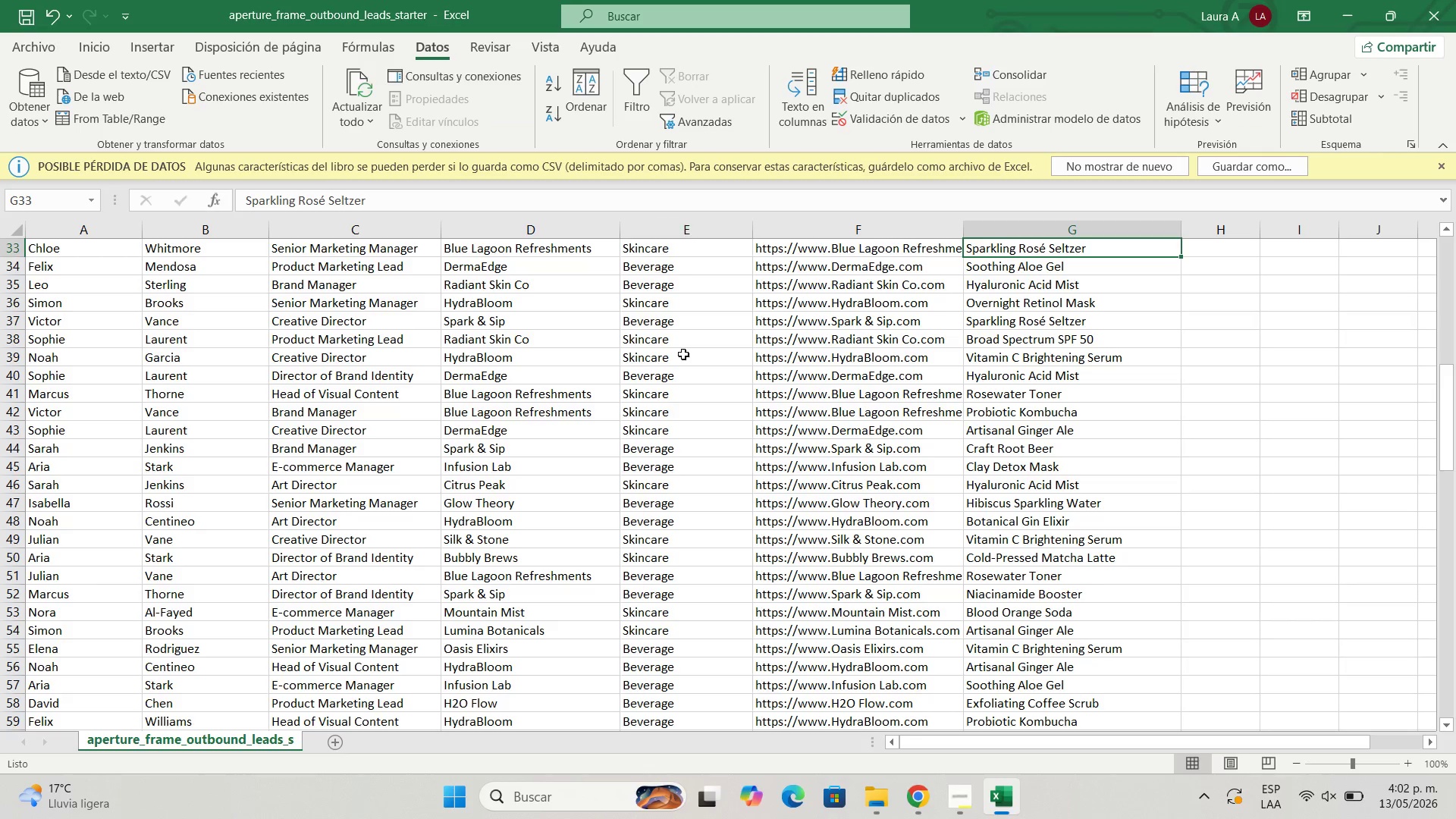 
scroll: coordinate [691, 349], scroll_direction: up, amount: 19.0
 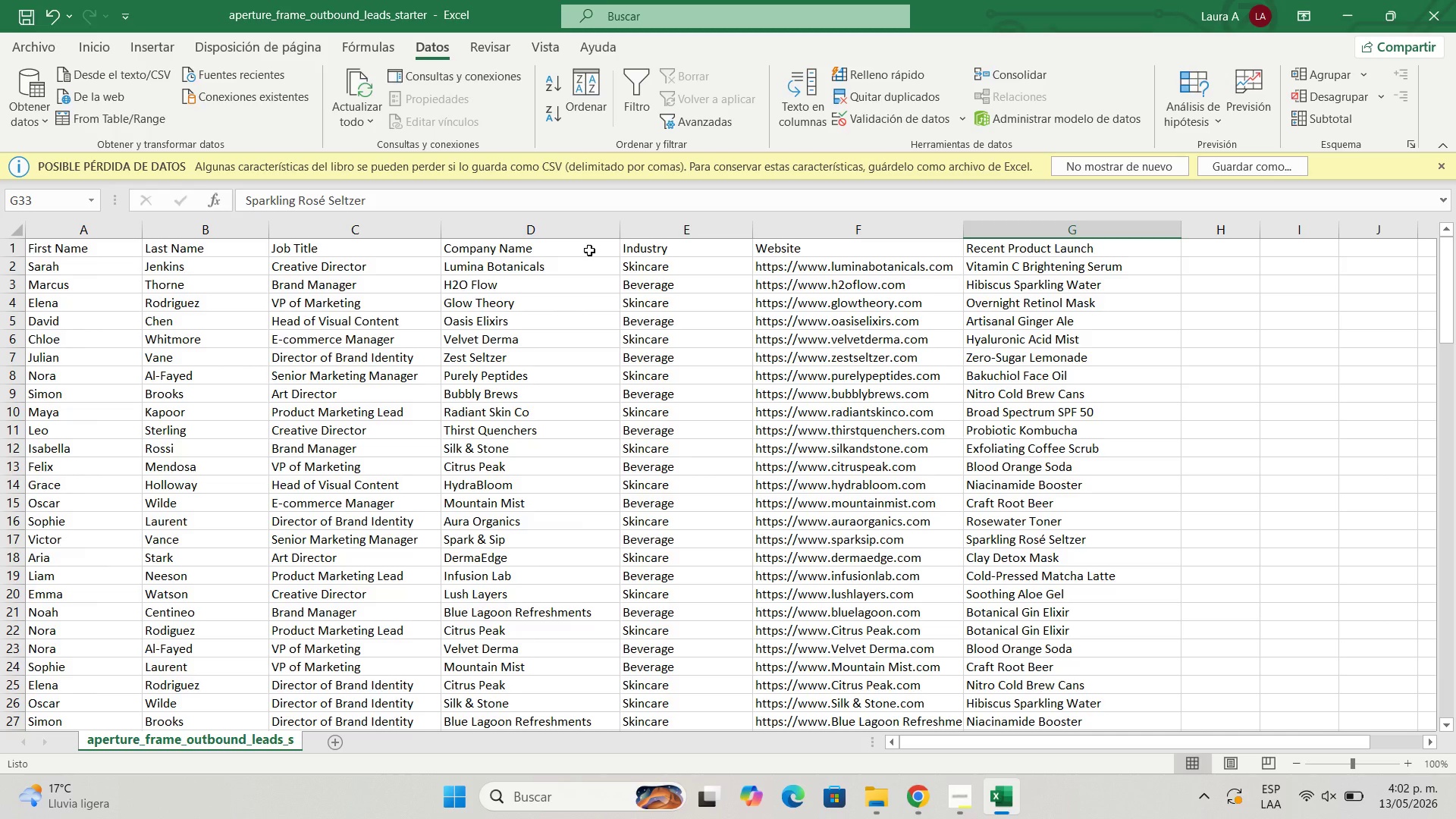 
wait(23.32)
 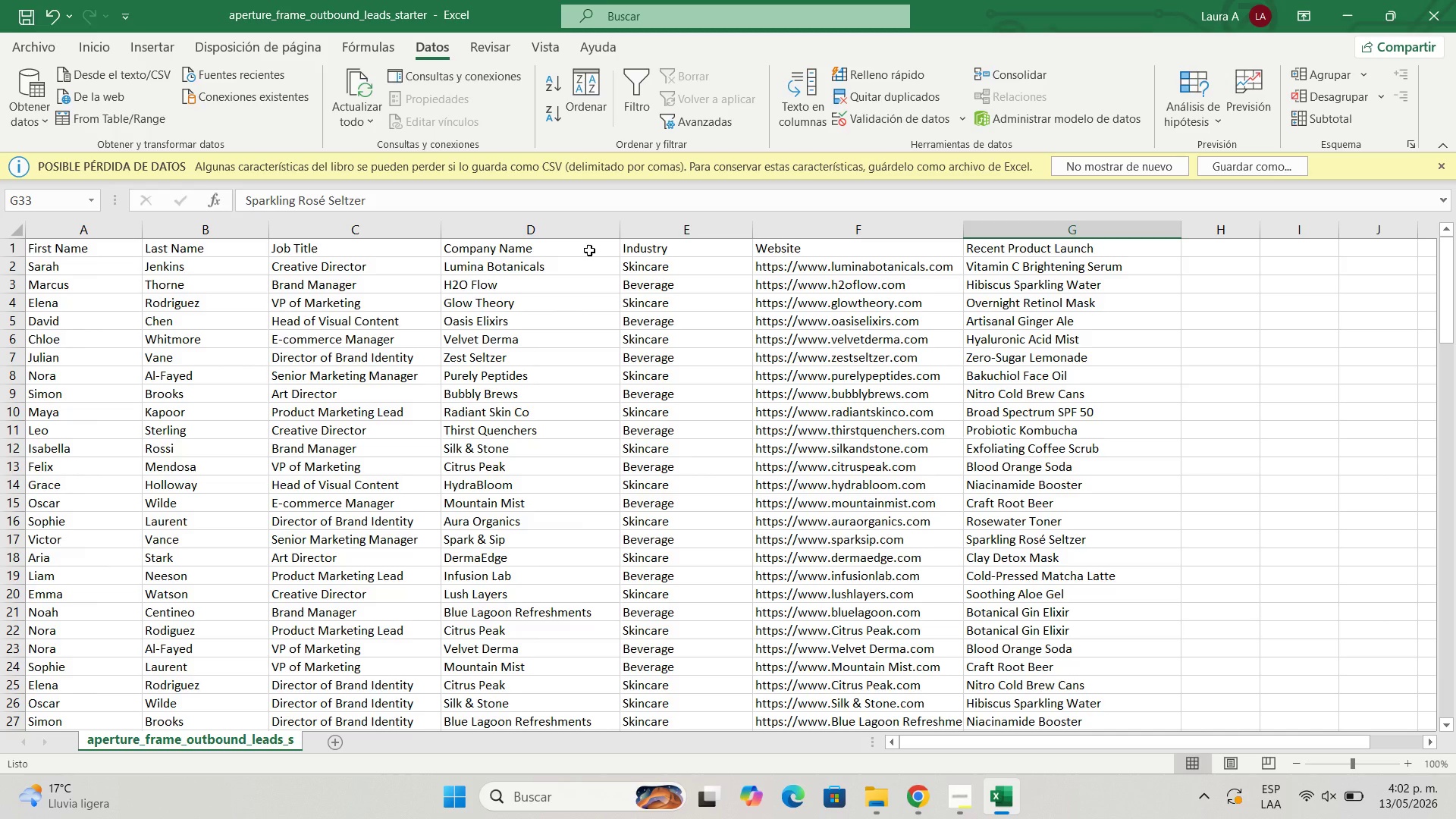 
scroll: coordinate [586, 251], scroll_direction: down, amount: 2.0
 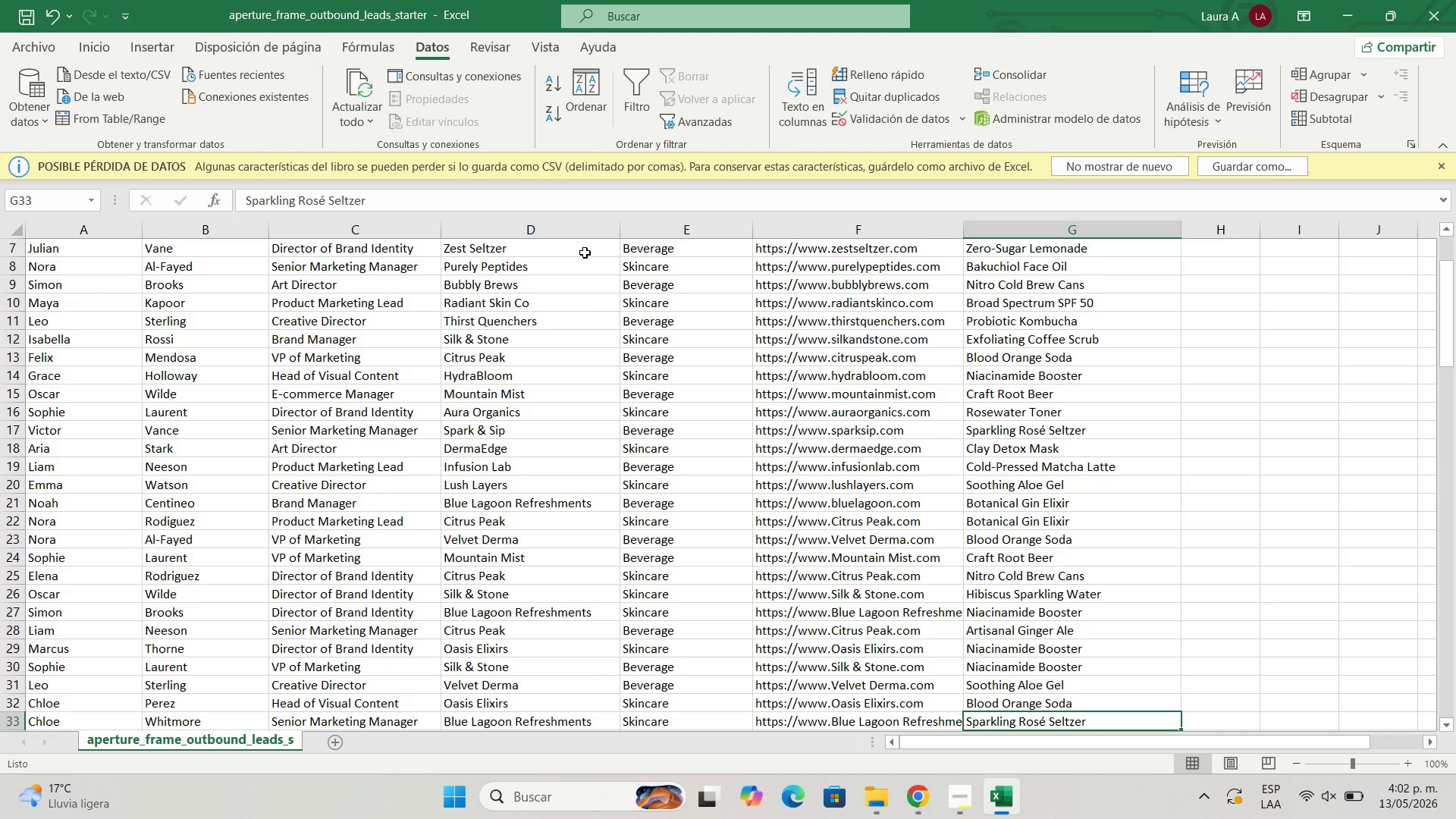 
wait(6.29)
 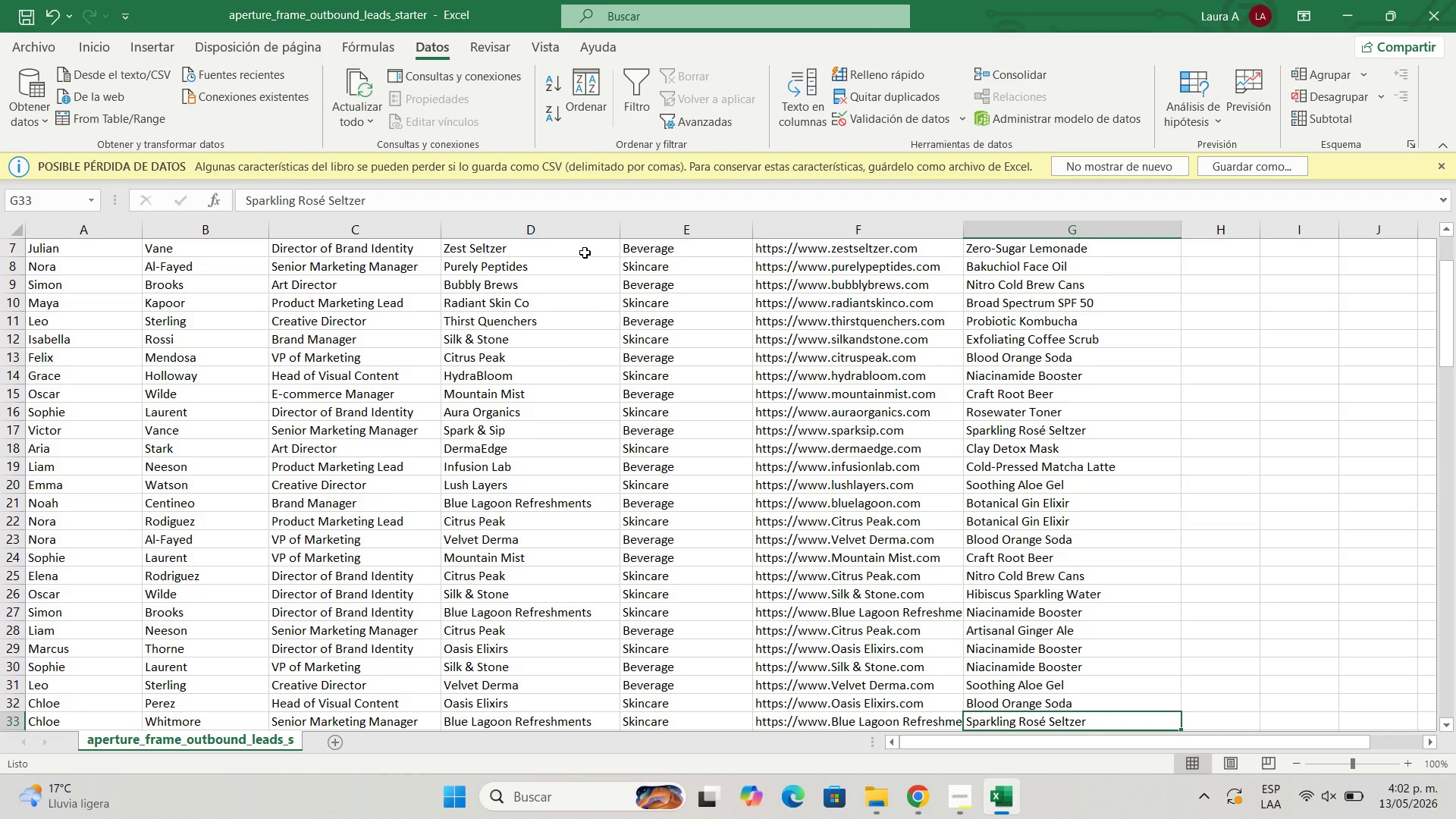 
scroll: coordinate [629, 335], scroll_direction: up, amount: 5.0
 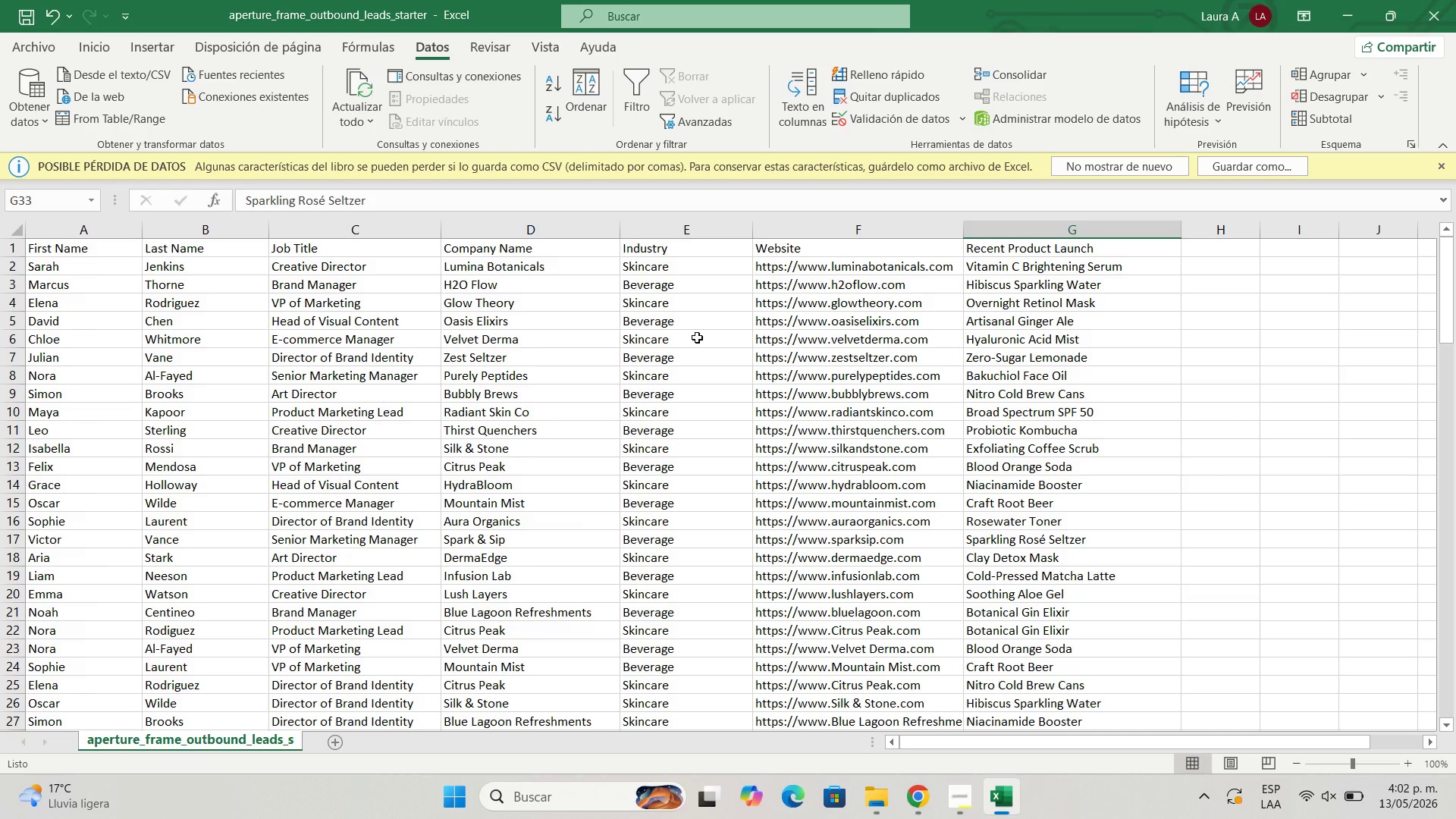 
wait(11.61)
 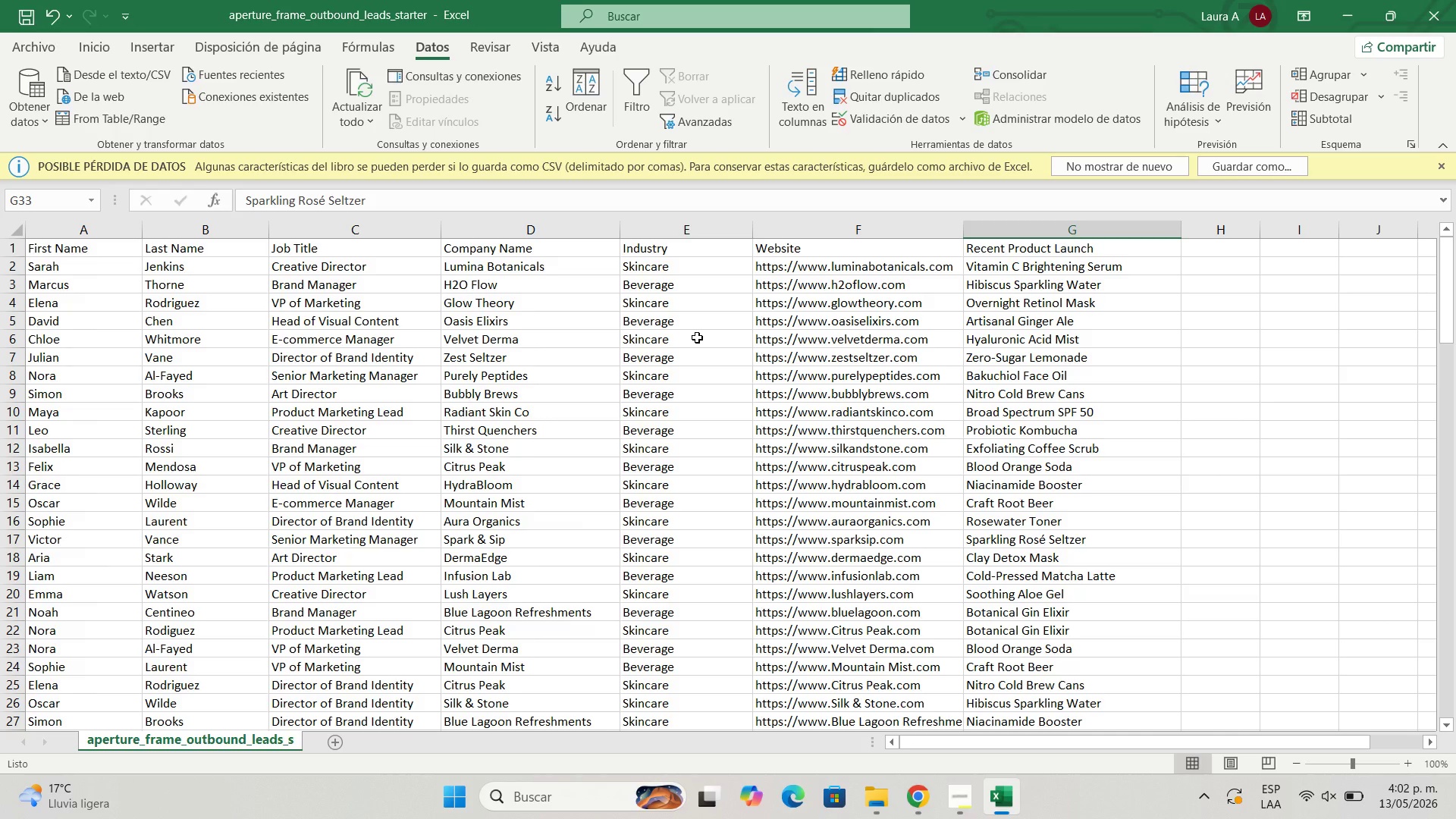 
left_click([1348, 14])